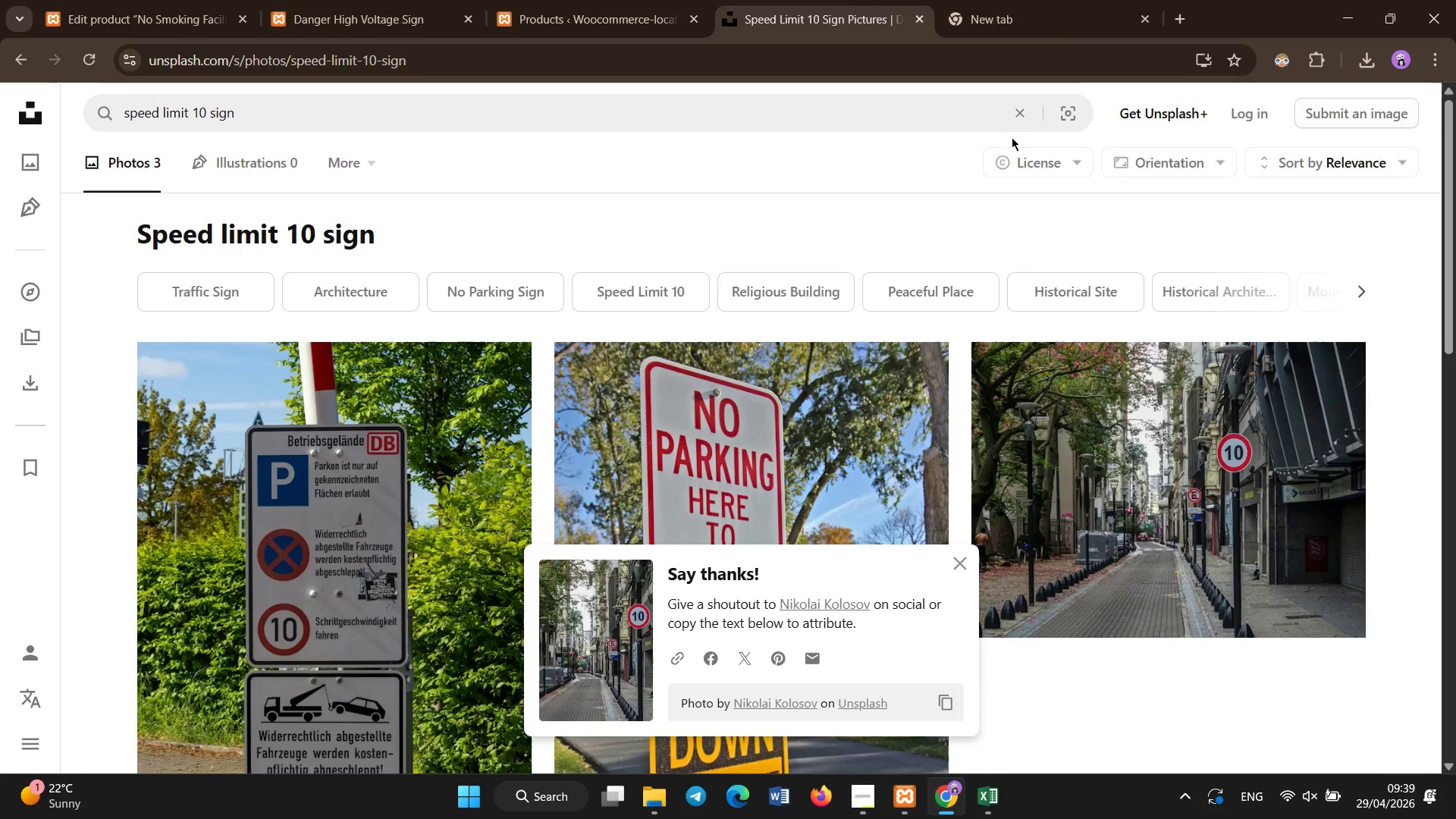 
left_click([1015, 112])
 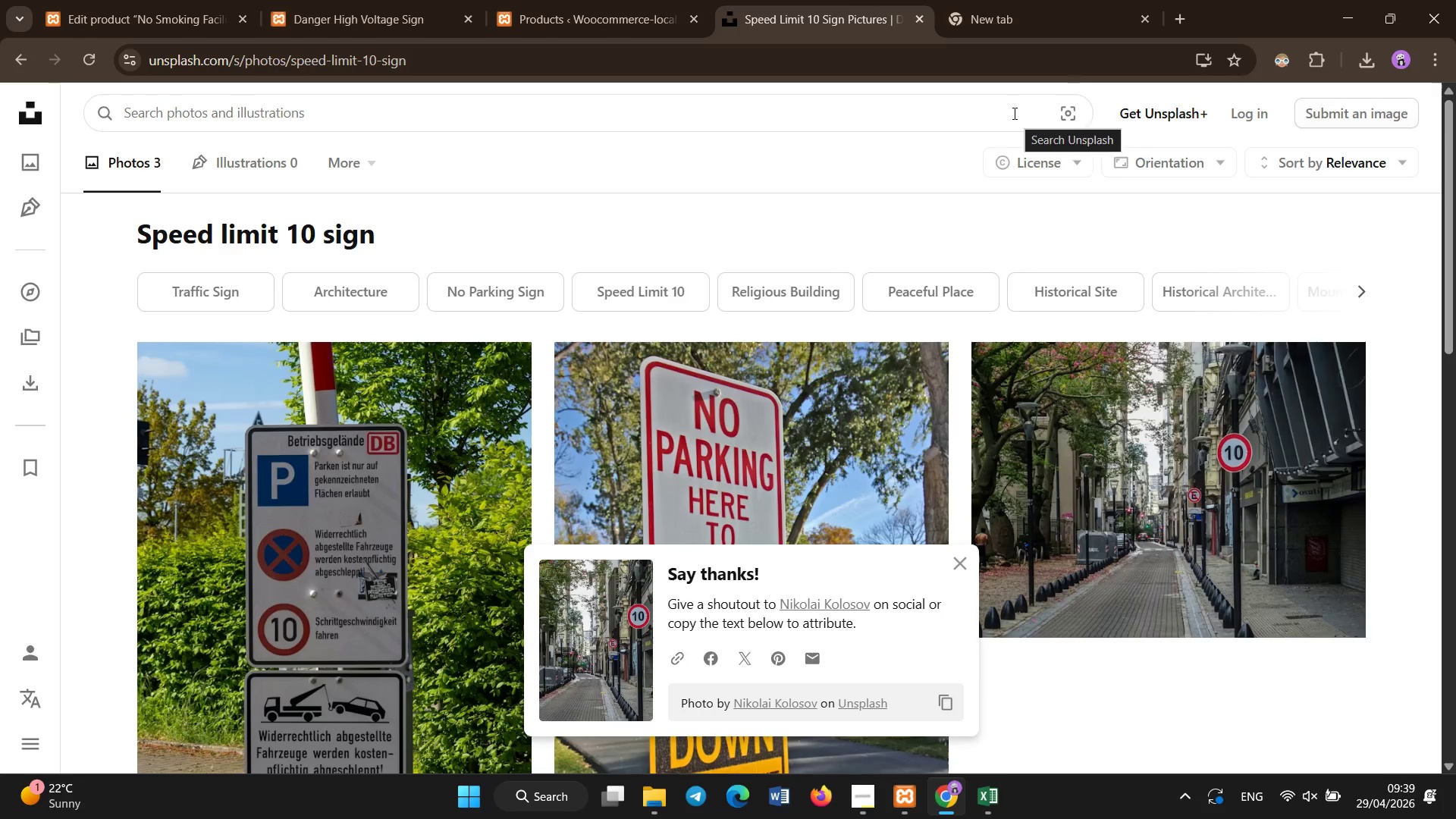 
type(no som)
key(Backspace)
key(Backspace)
type(moking facility)
 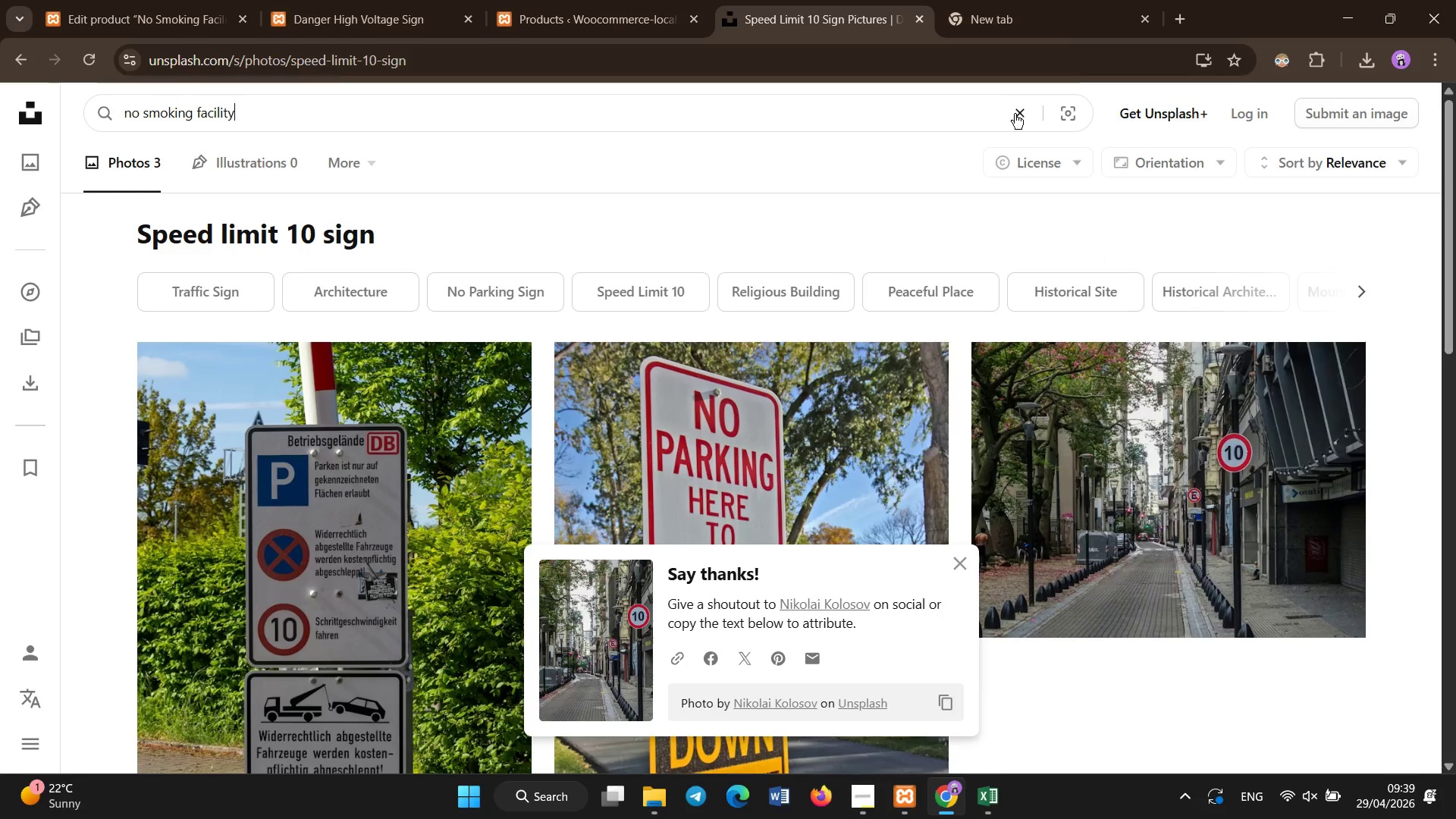 
key(Enter)
 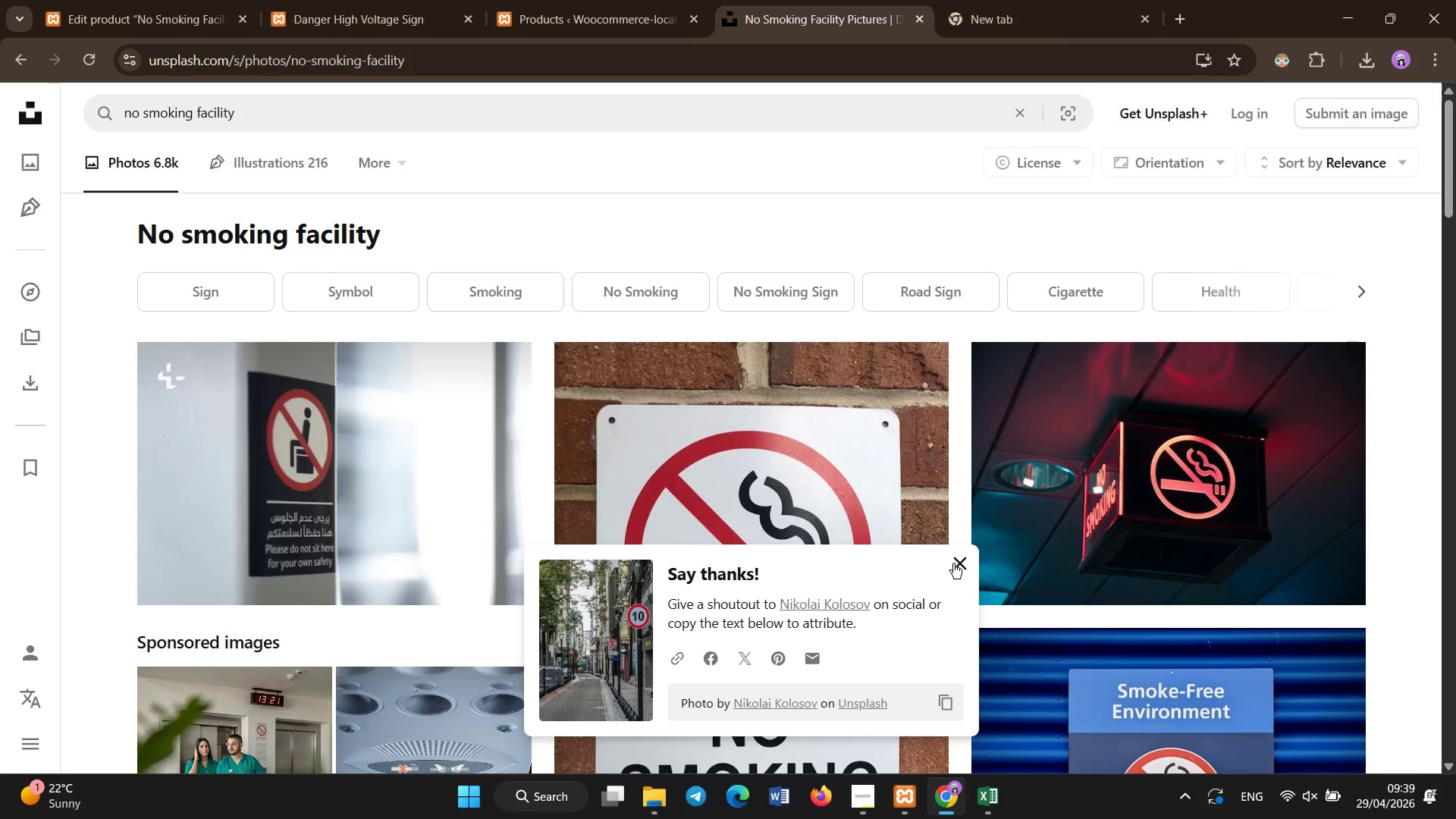 
wait(5.41)
 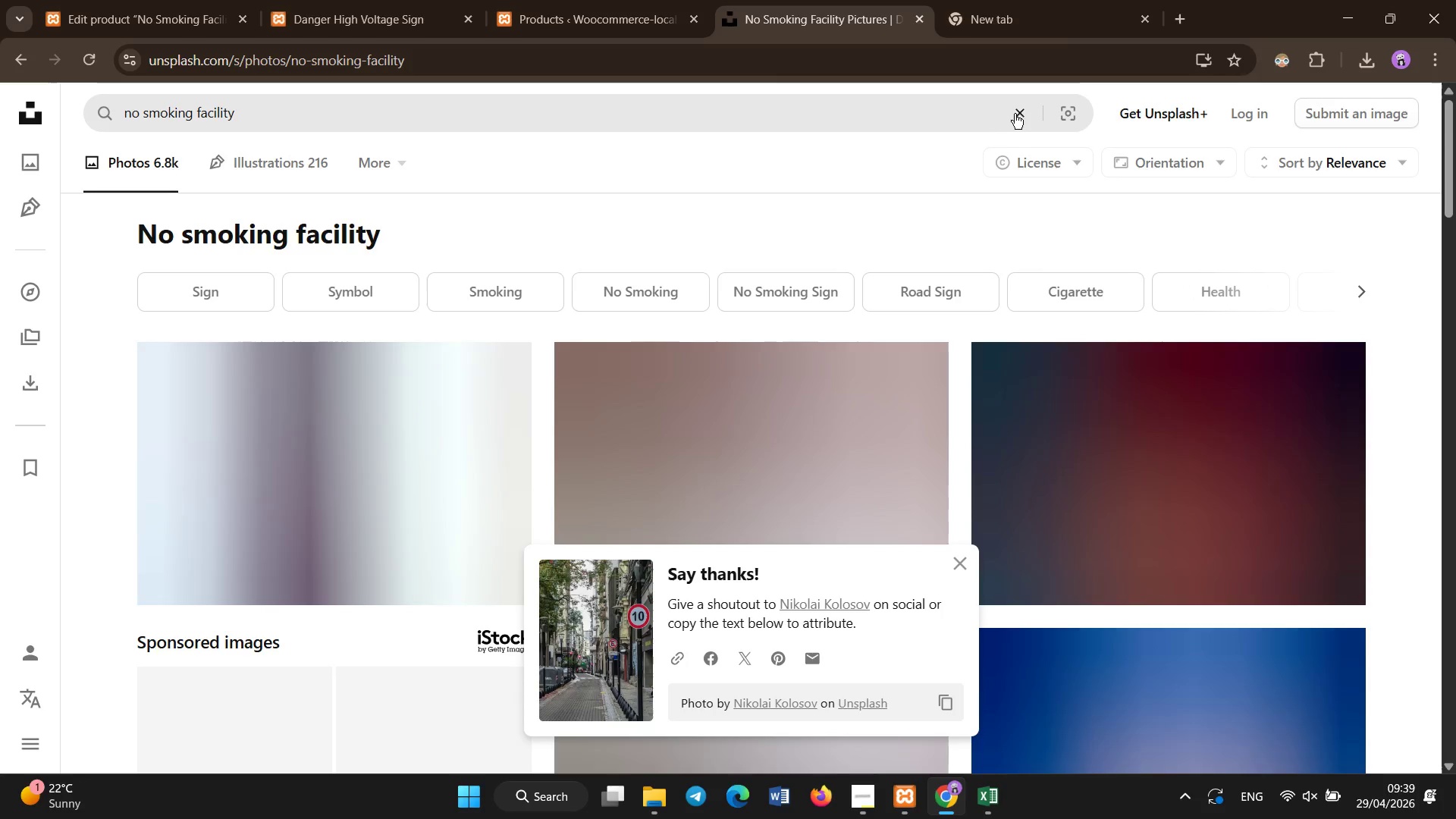 
scroll: coordinate [602, 605], scroll_direction: down, amount: 10.0
 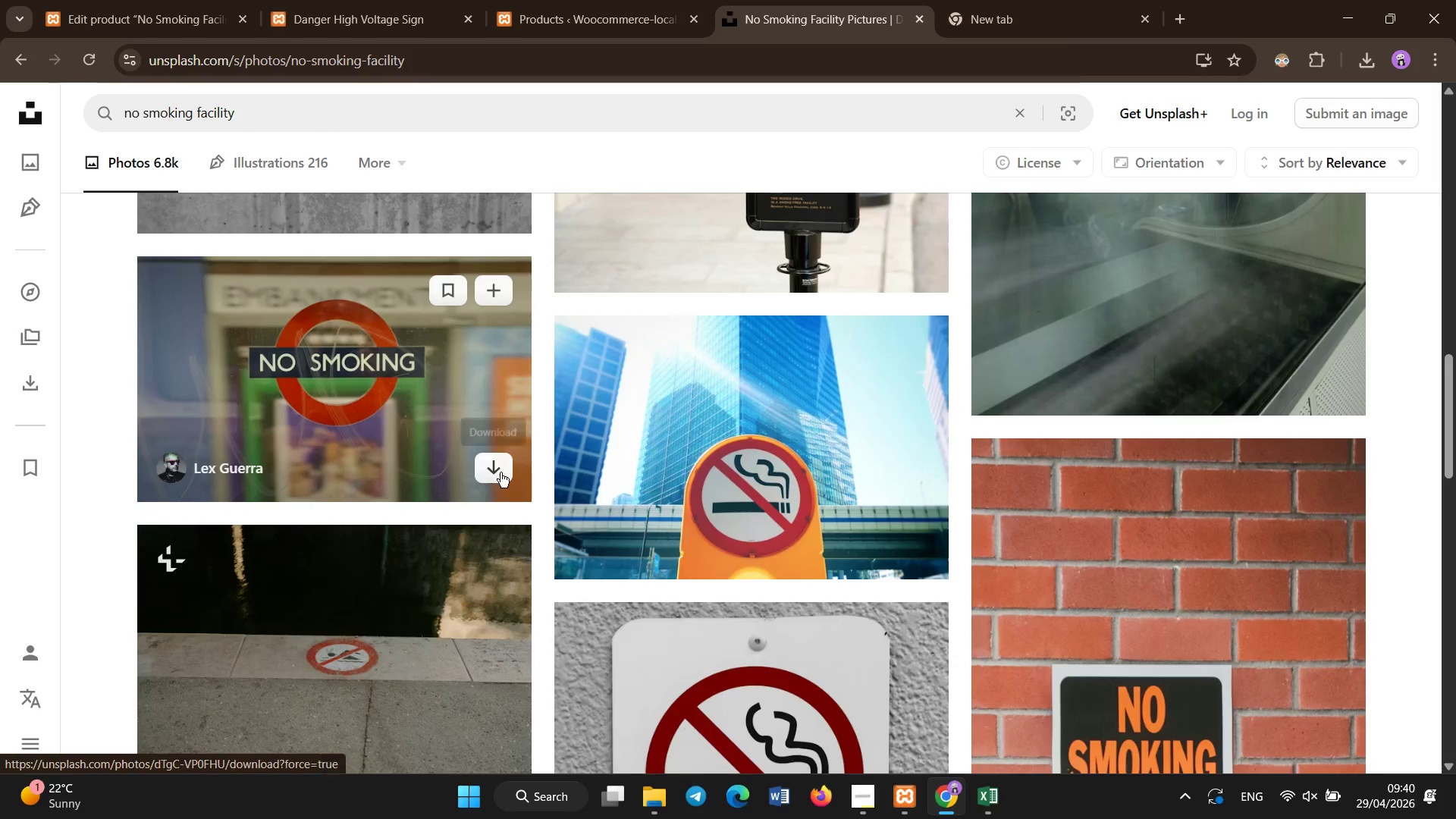 
left_click([497, 474])
 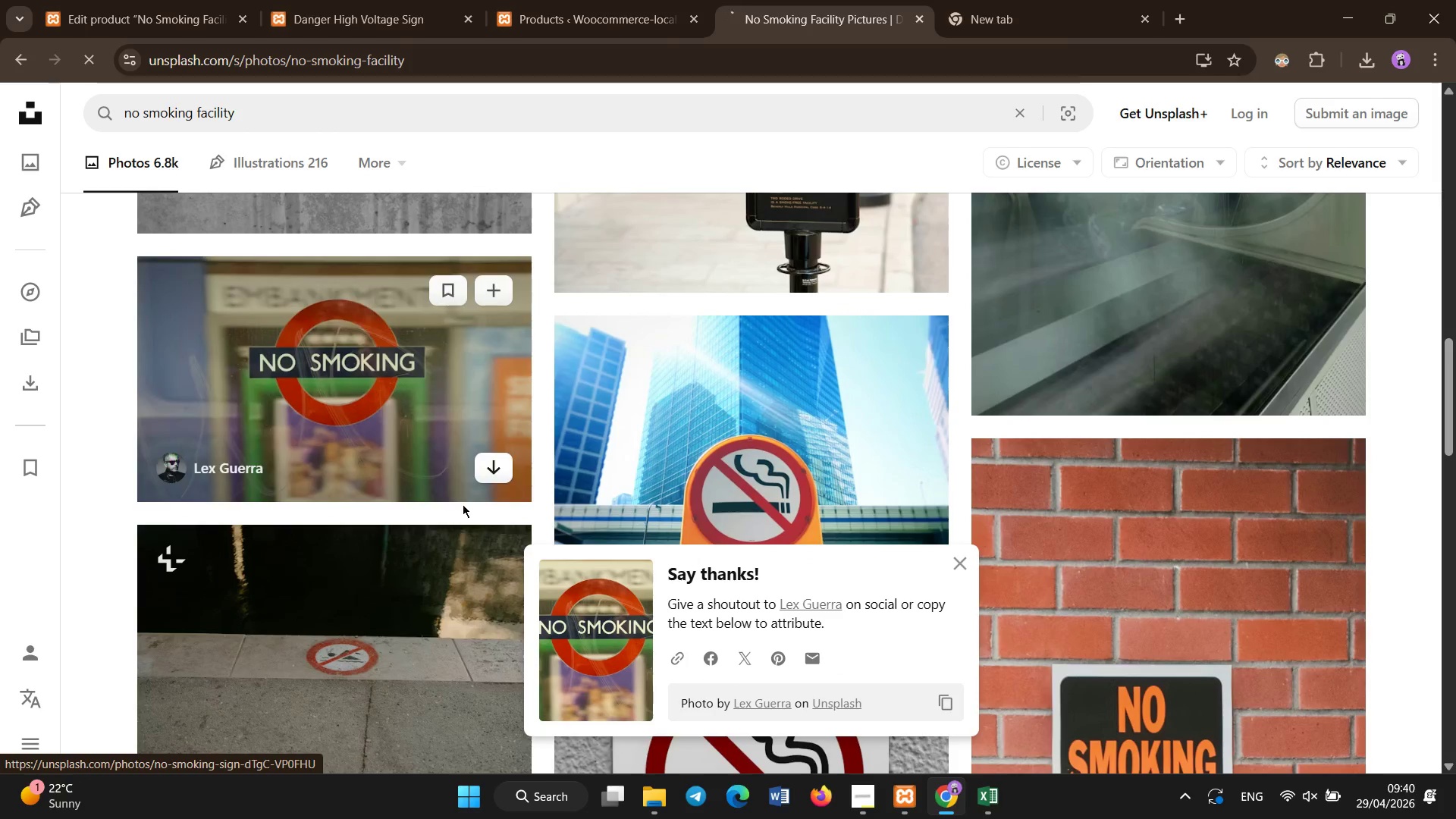 
scroll: coordinate [463, 504], scroll_direction: down, amount: 4.0
 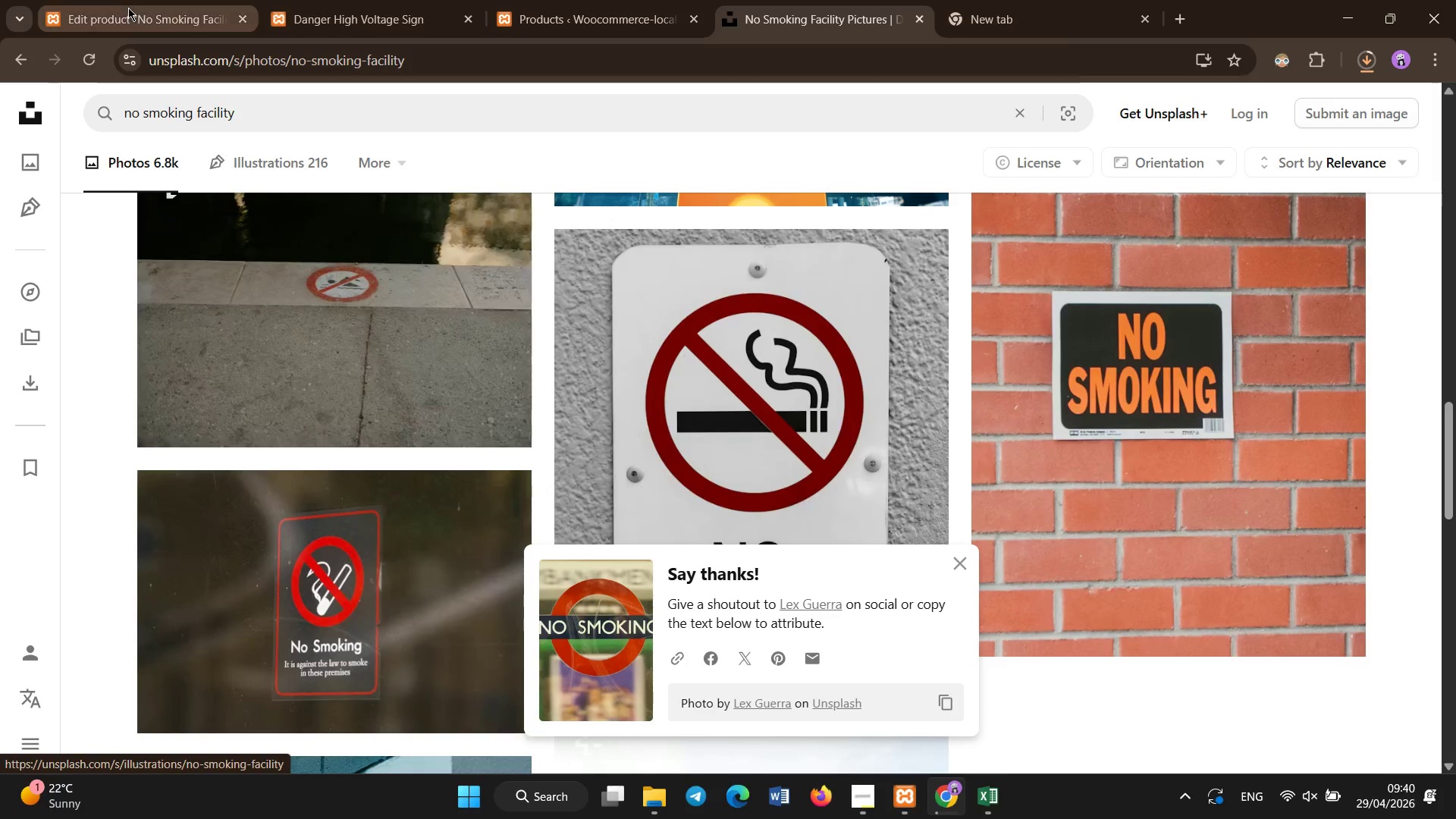 
left_click([128, 7])
 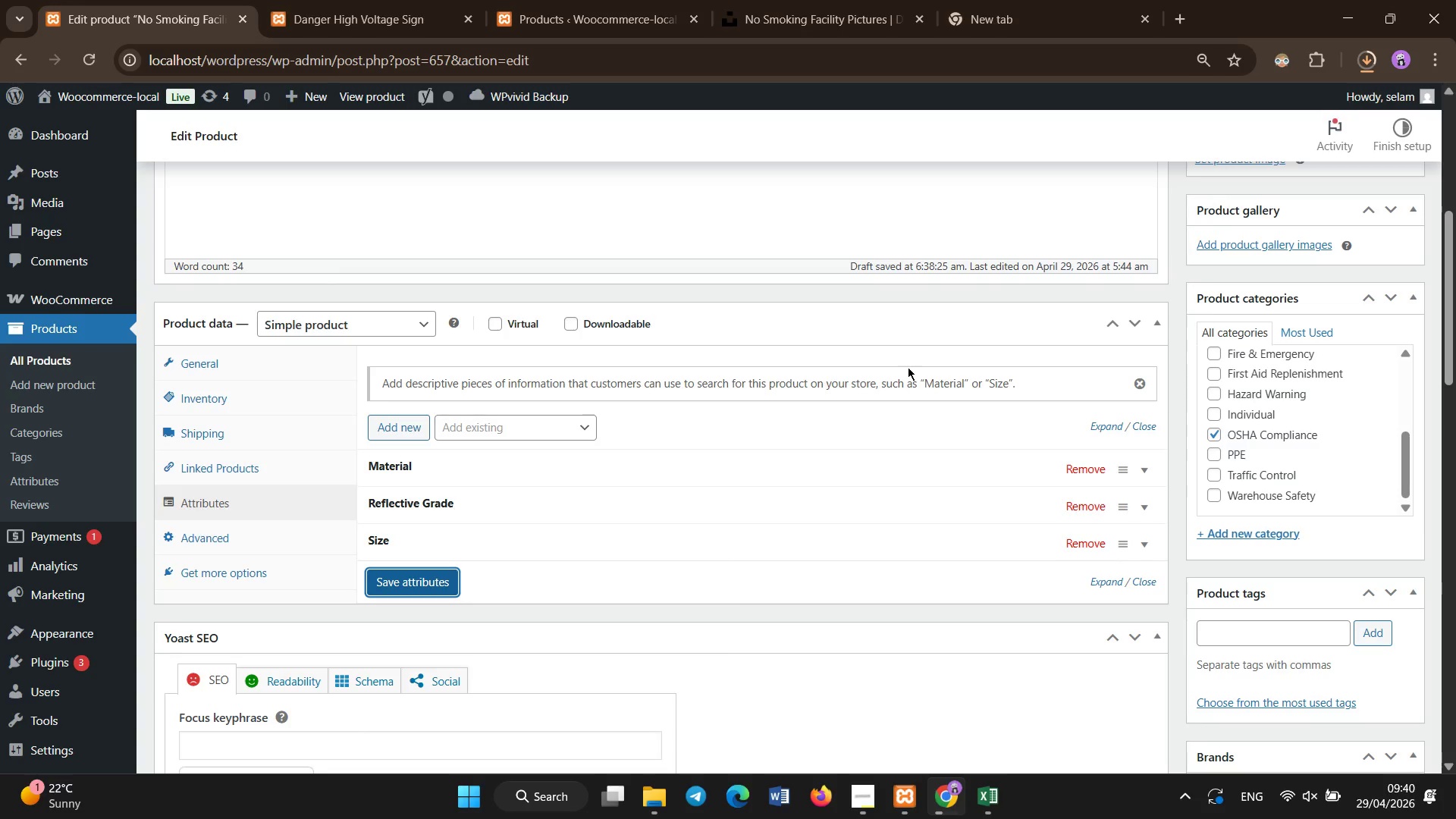 
scroll: coordinate [913, 367], scroll_direction: up, amount: 13.0
 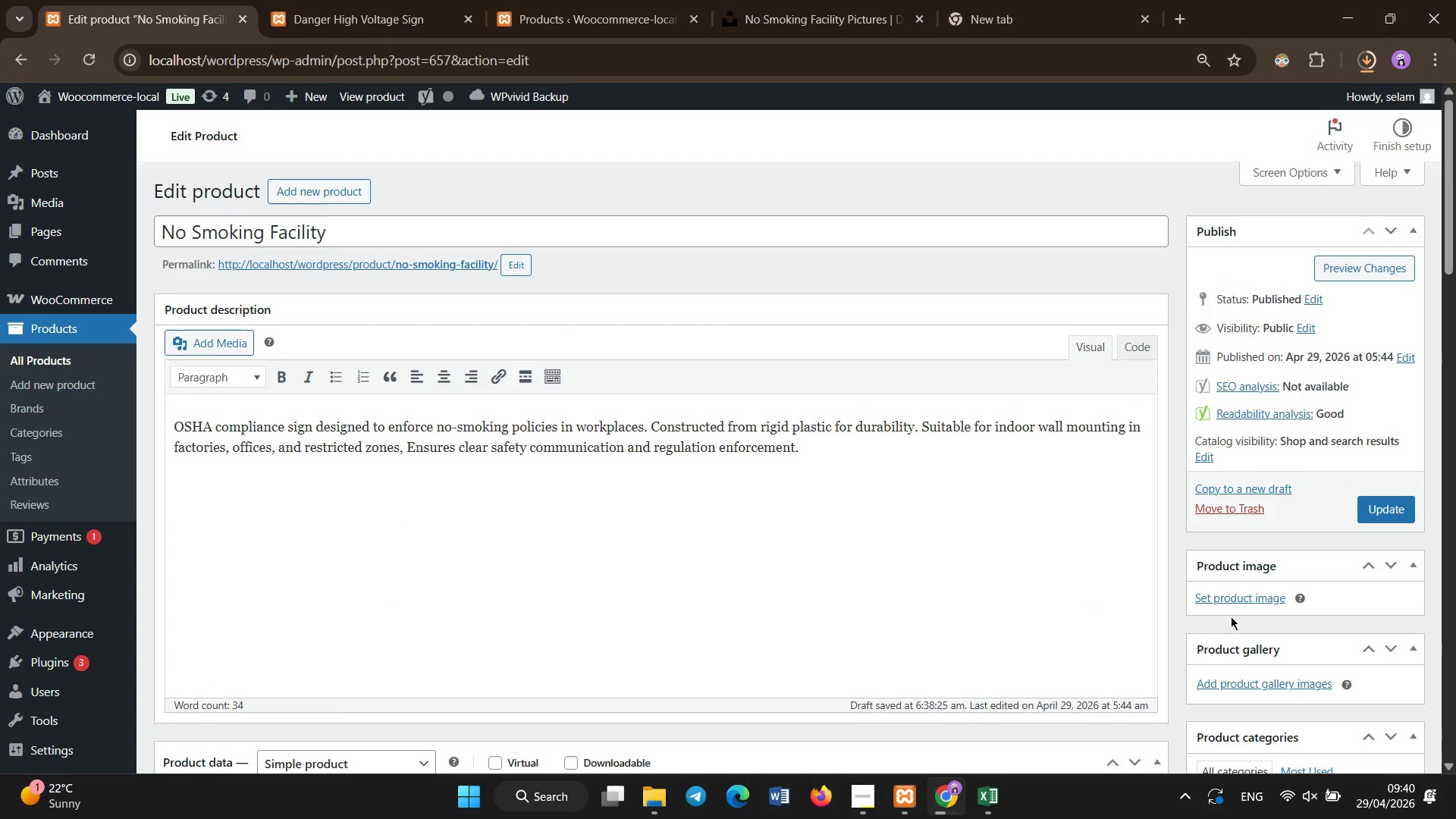 
left_click([1227, 598])
 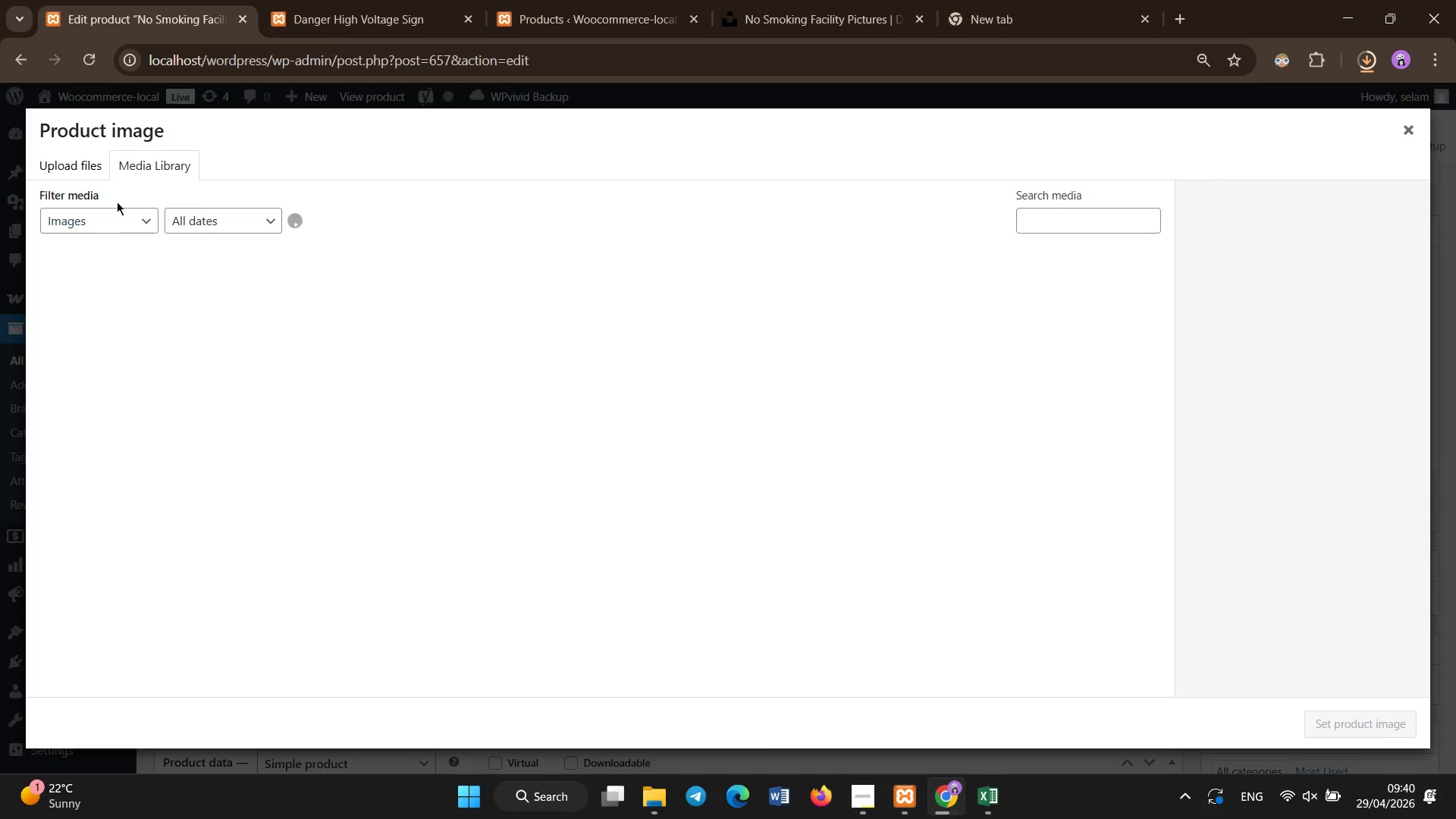 
left_click([83, 162])
 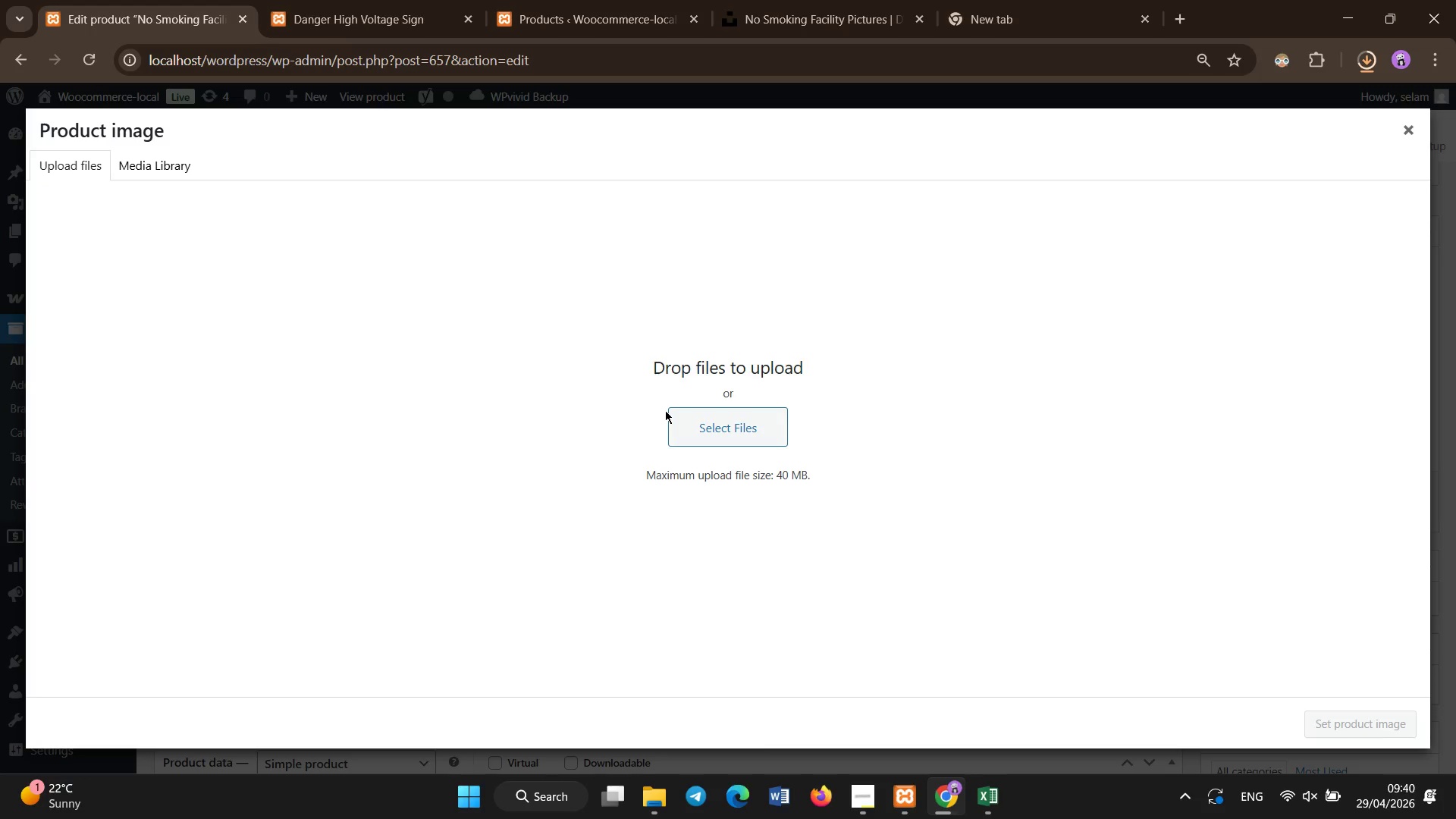 
double_click([700, 411])
 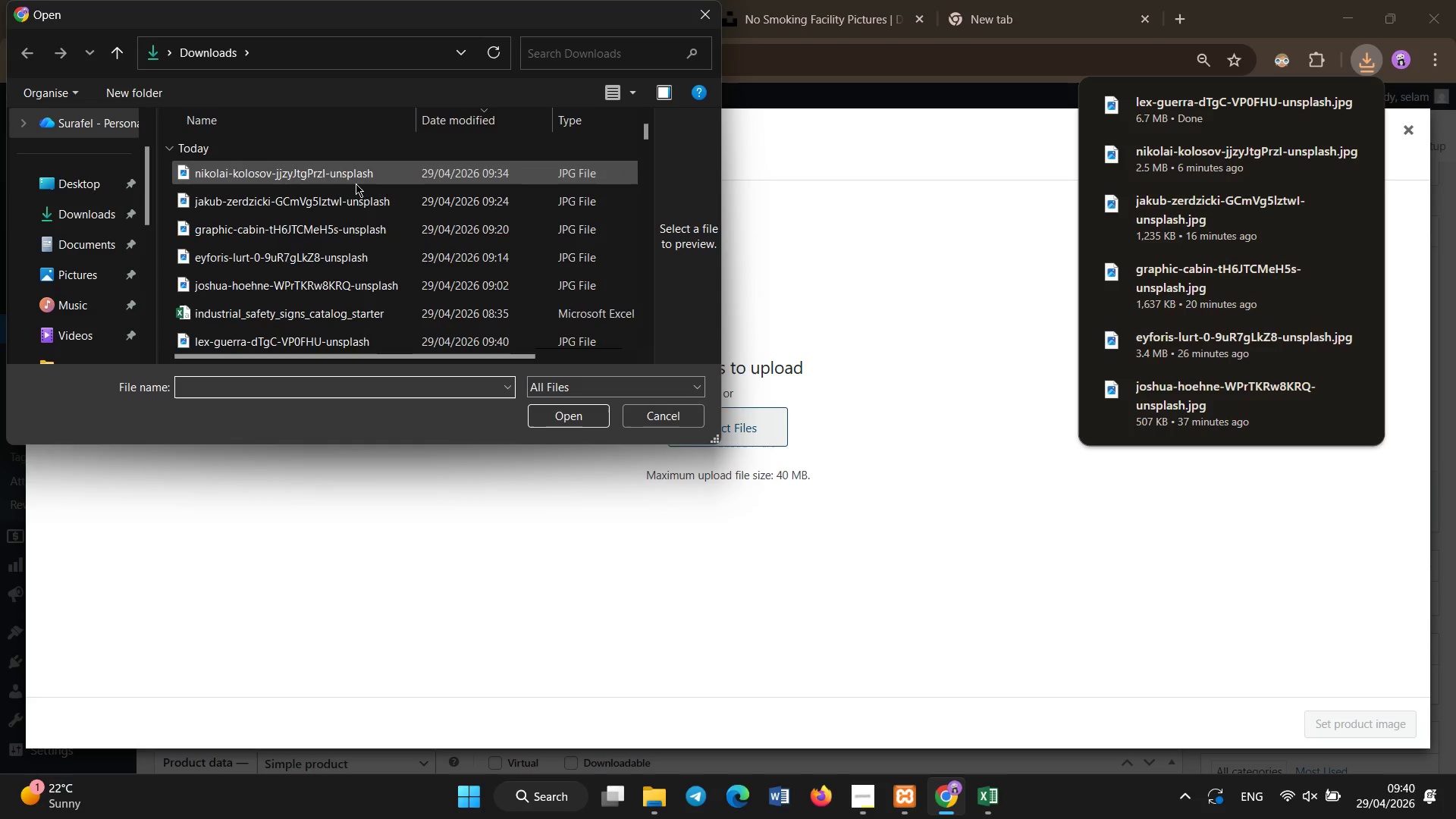 
double_click([356, 184])
 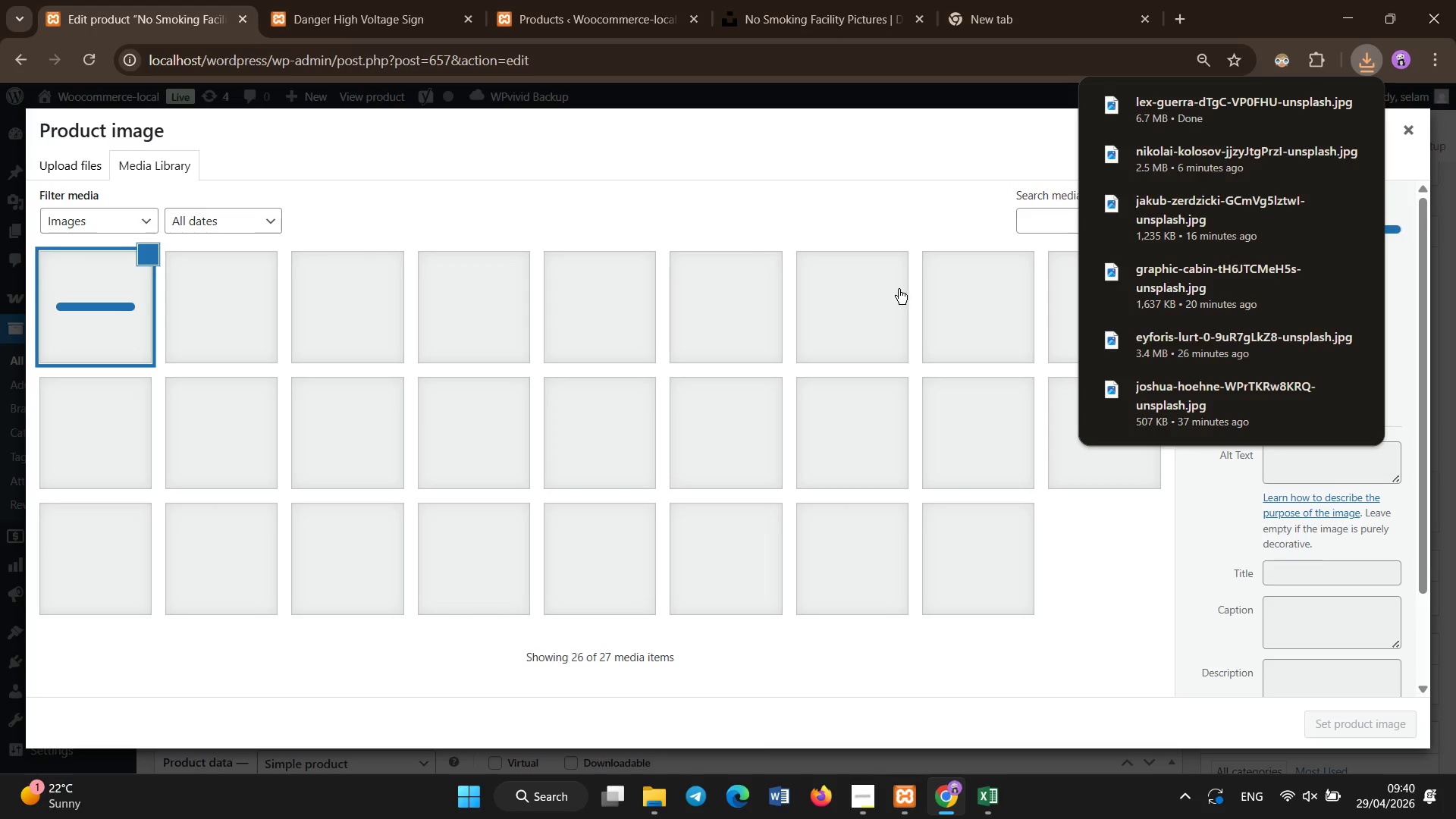 
left_click([897, 171])
 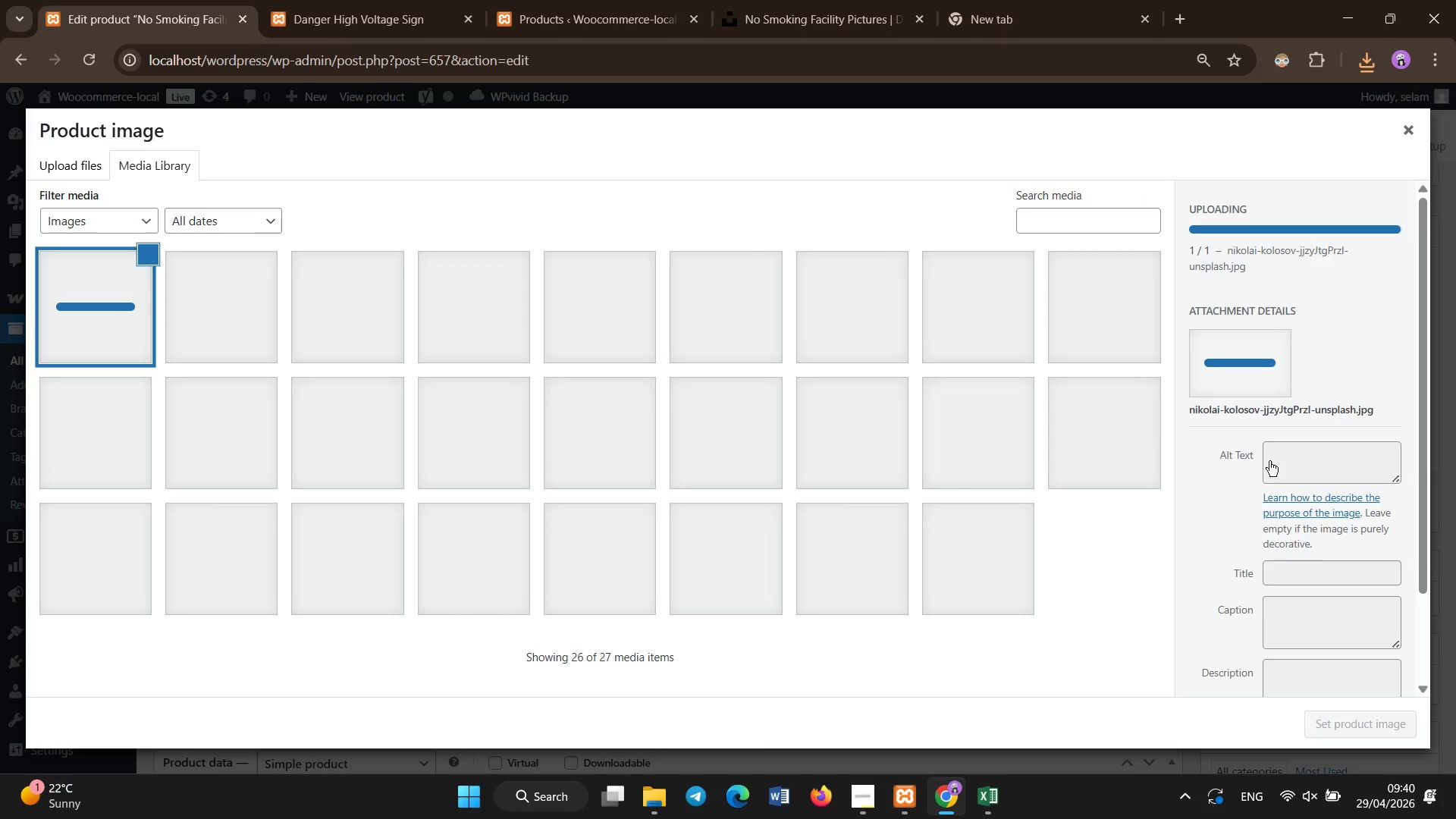 
left_click([1272, 465])
 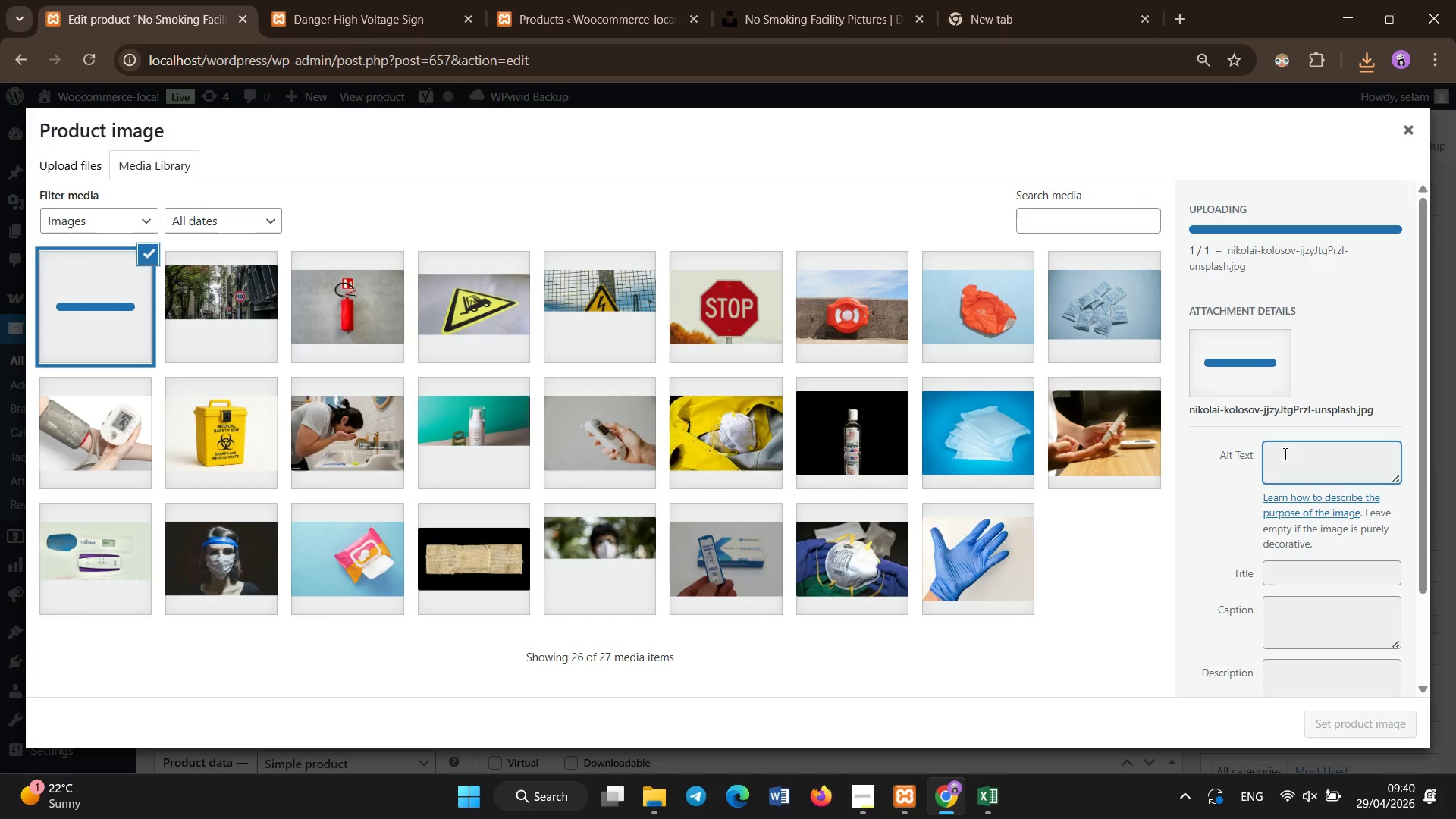 
left_click([1285, 454])
 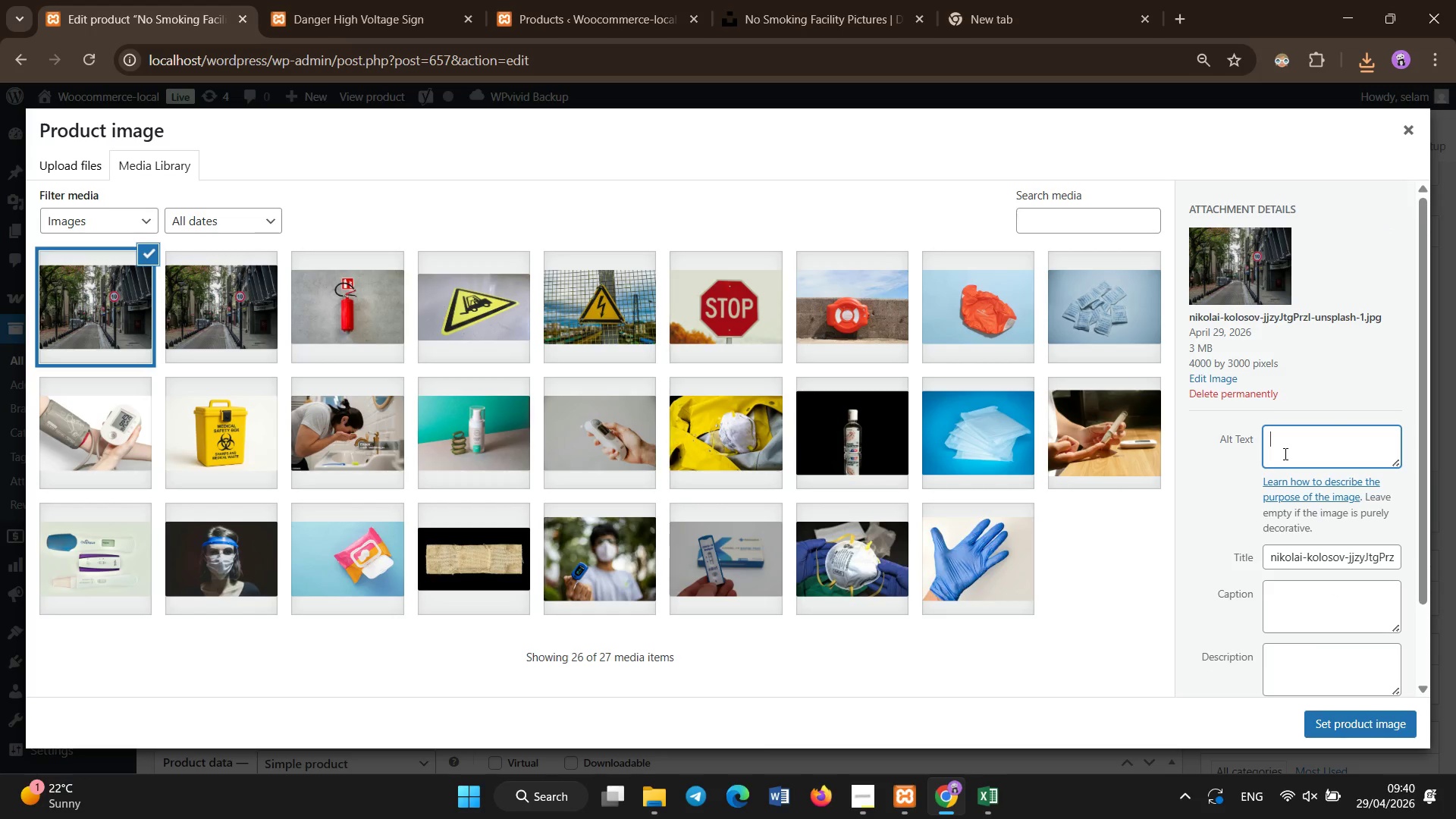 
type(No Smoking facility rigid plastic OSHA safety sign)
 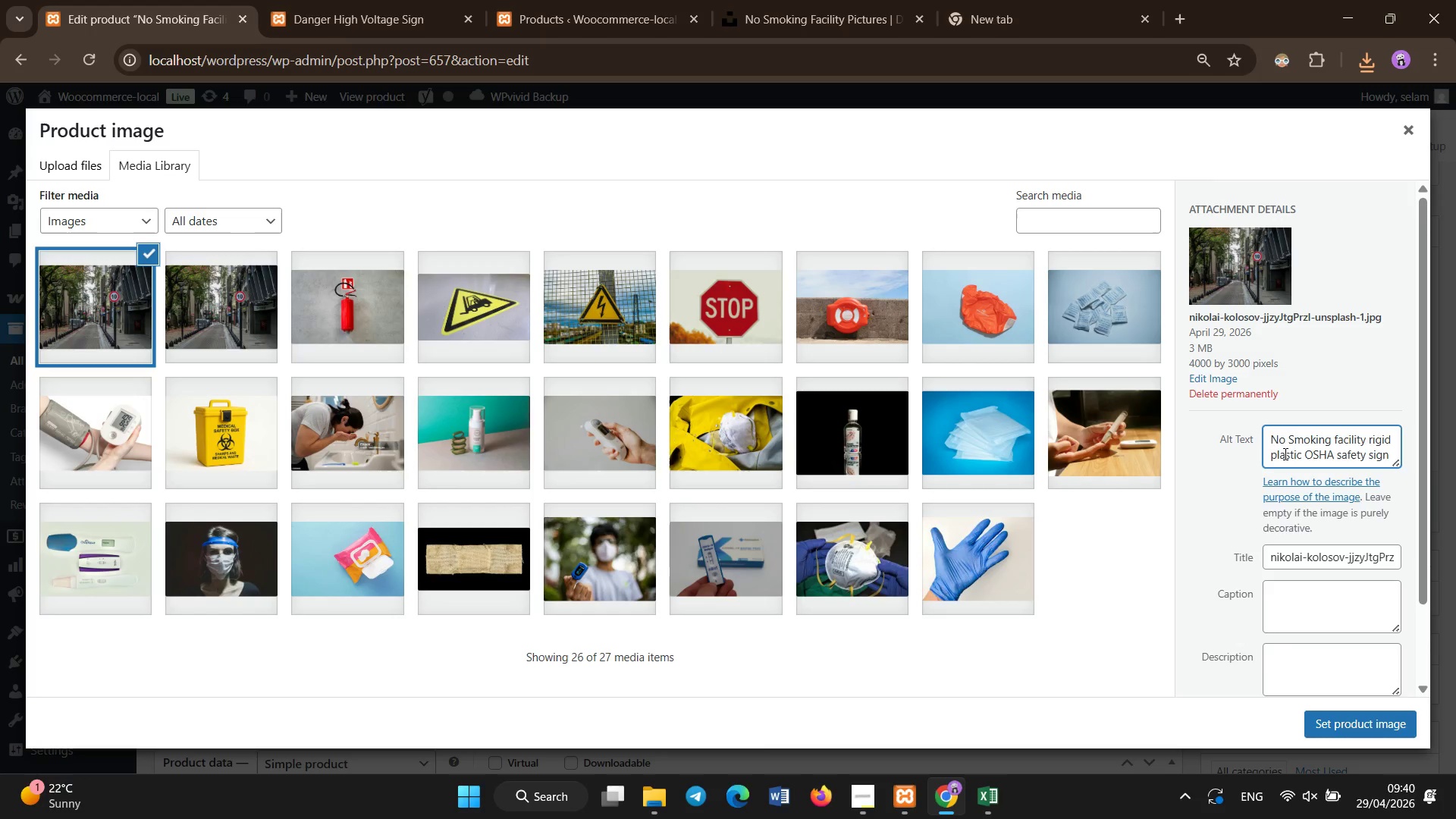 
left_click([1324, 719])
 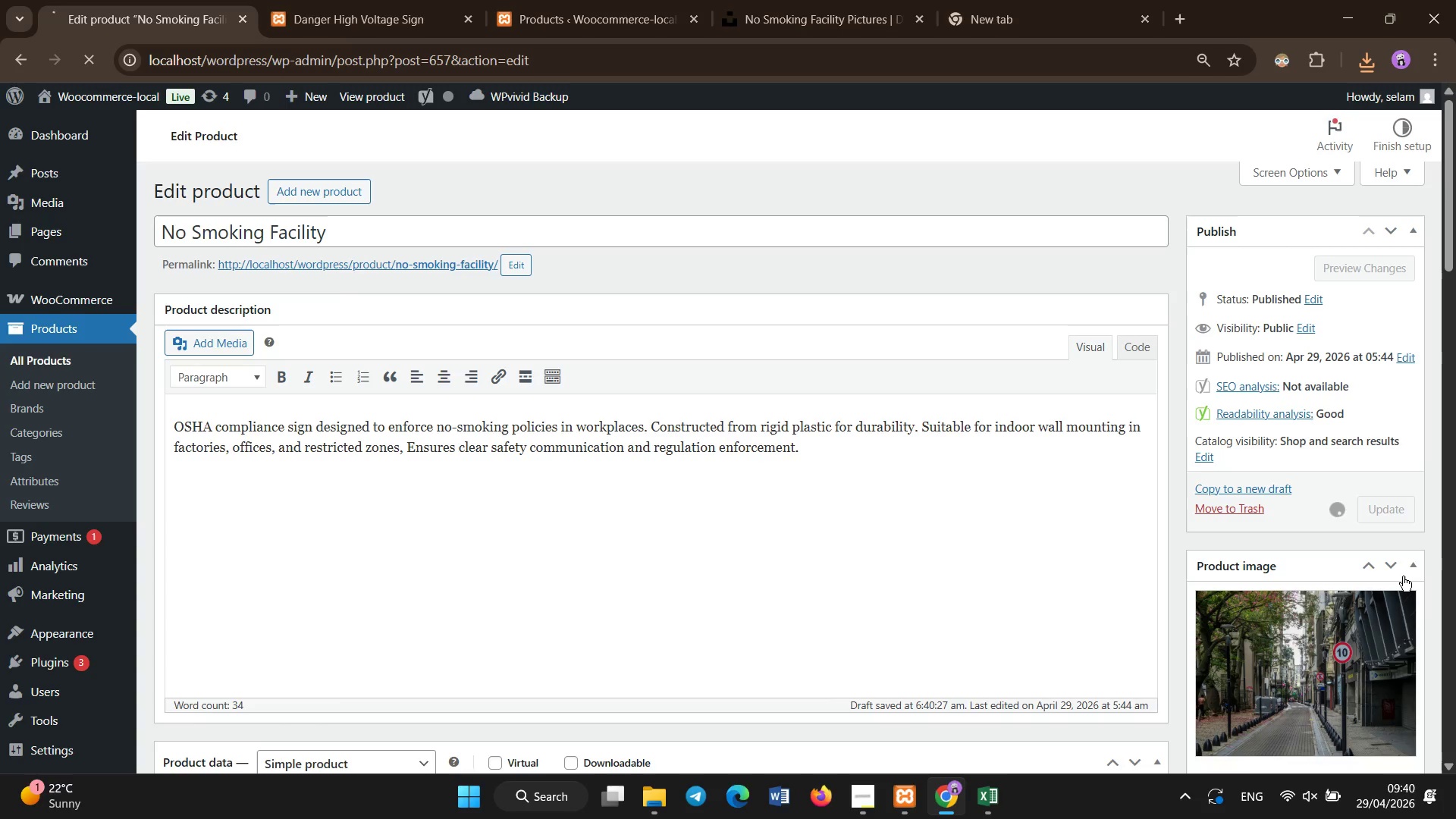 
wait(24.22)
 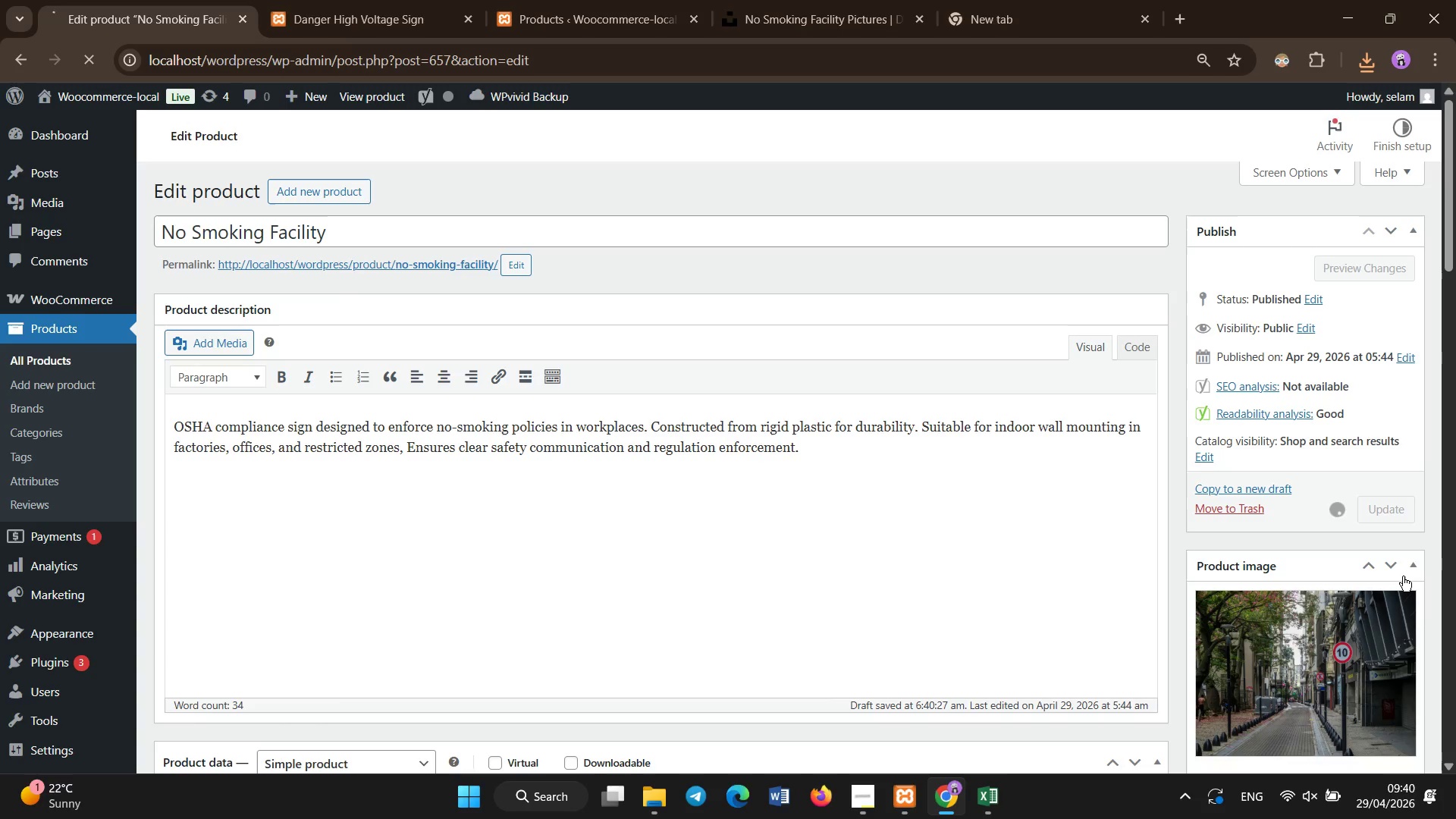 
left_click([84, 366])
 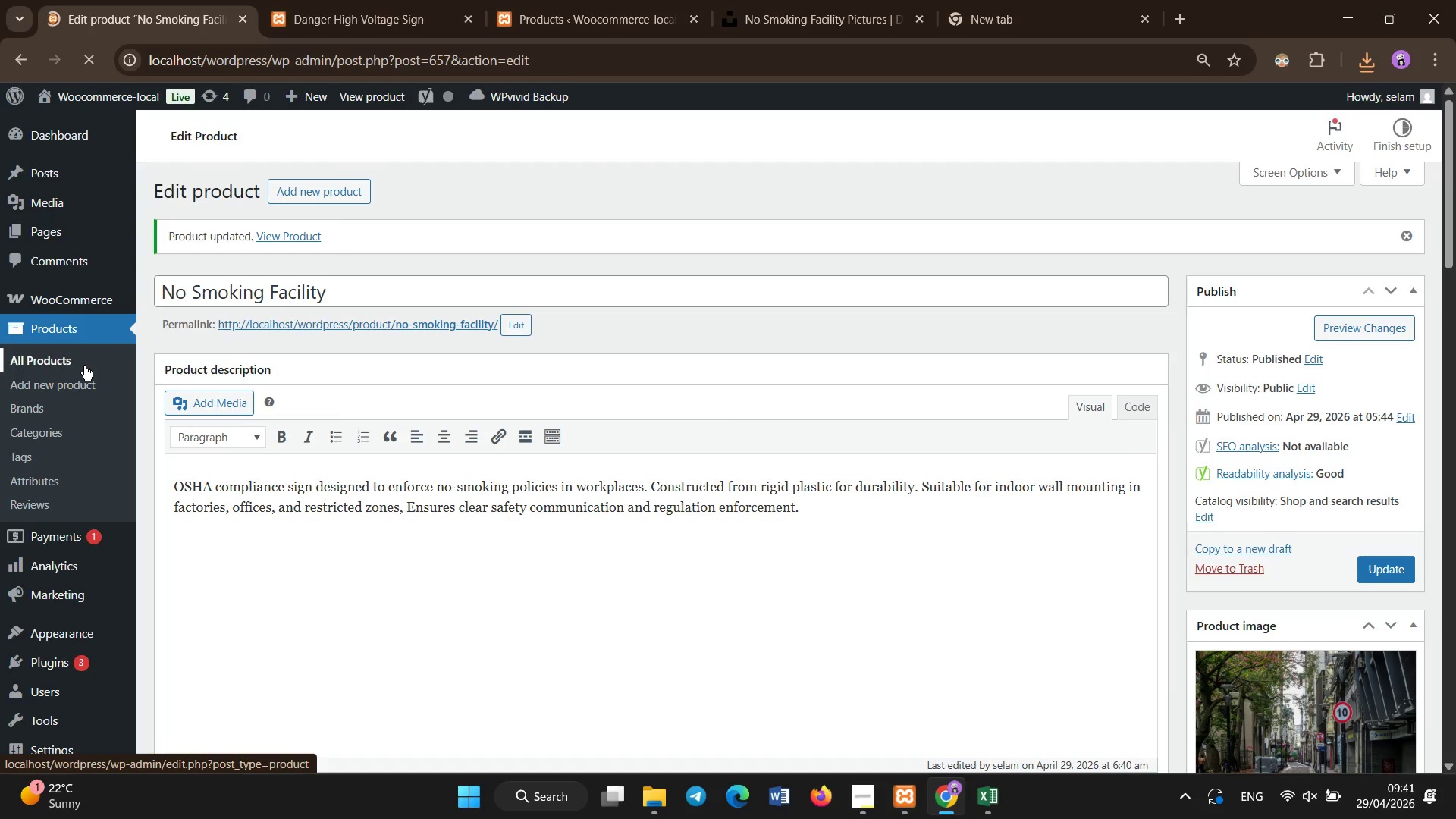 
wait(8.31)
 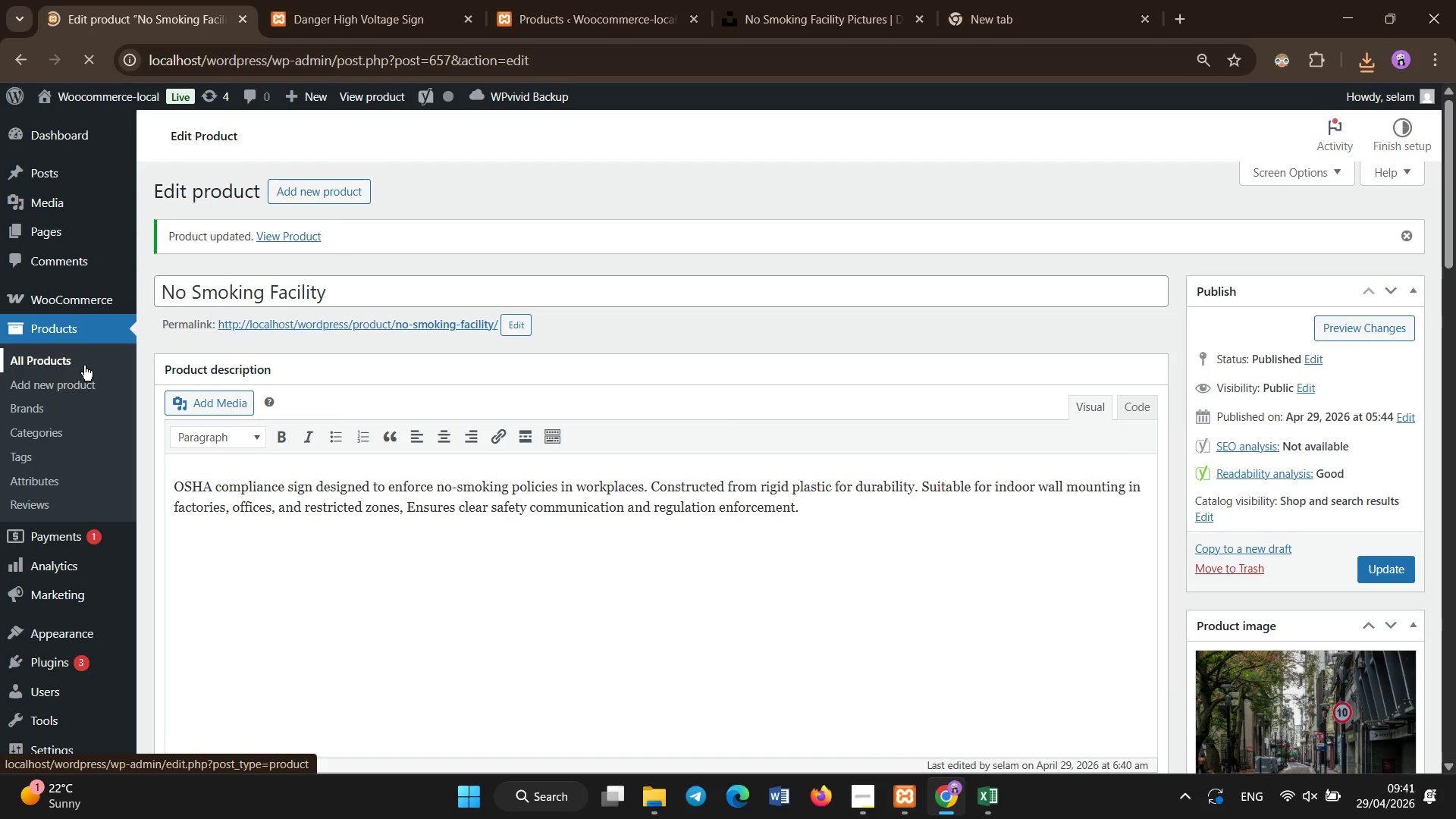 
scroll: coordinate [525, 459], scroll_direction: down, amount: 21.0
 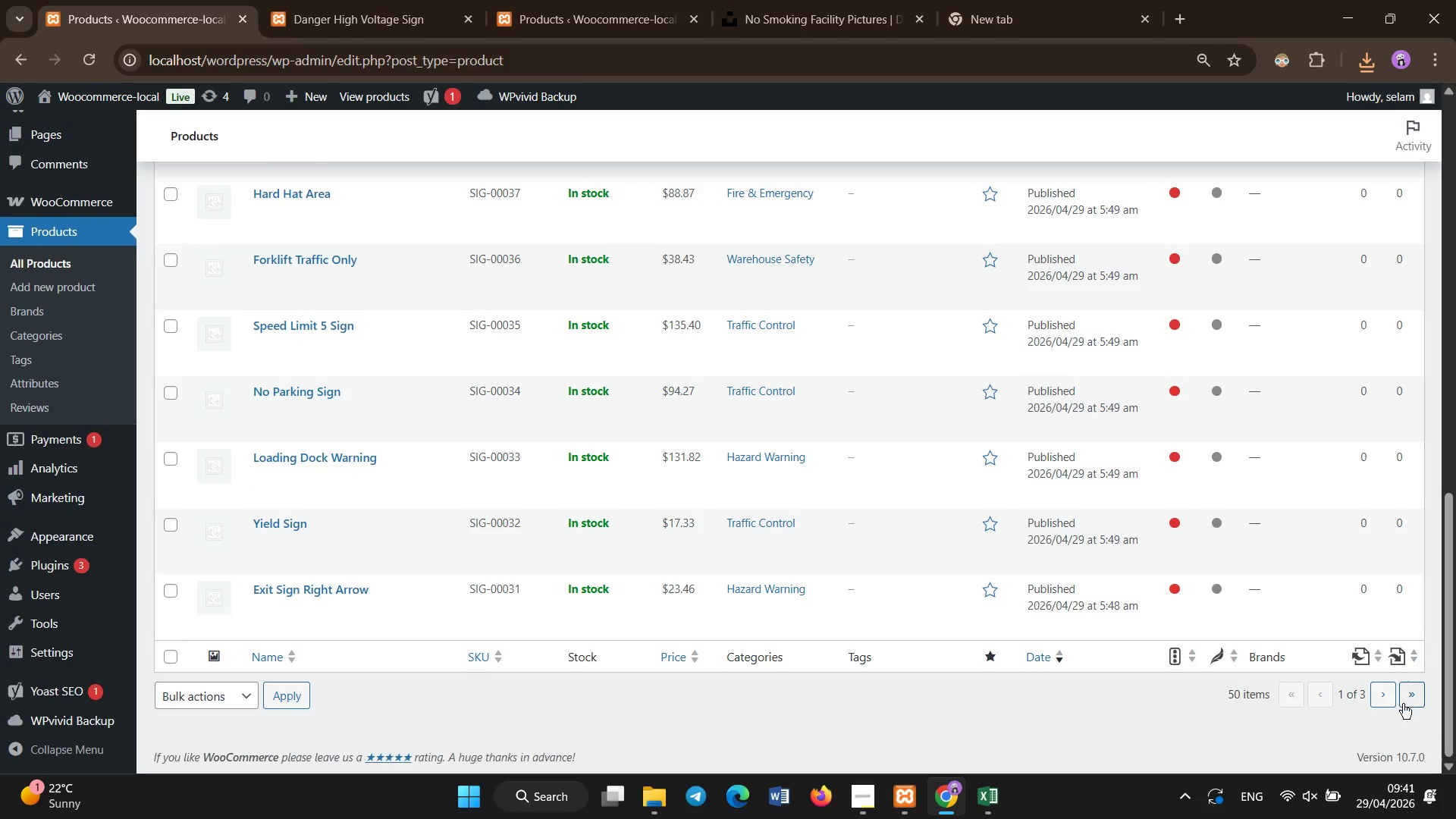 
left_click([1415, 703])
 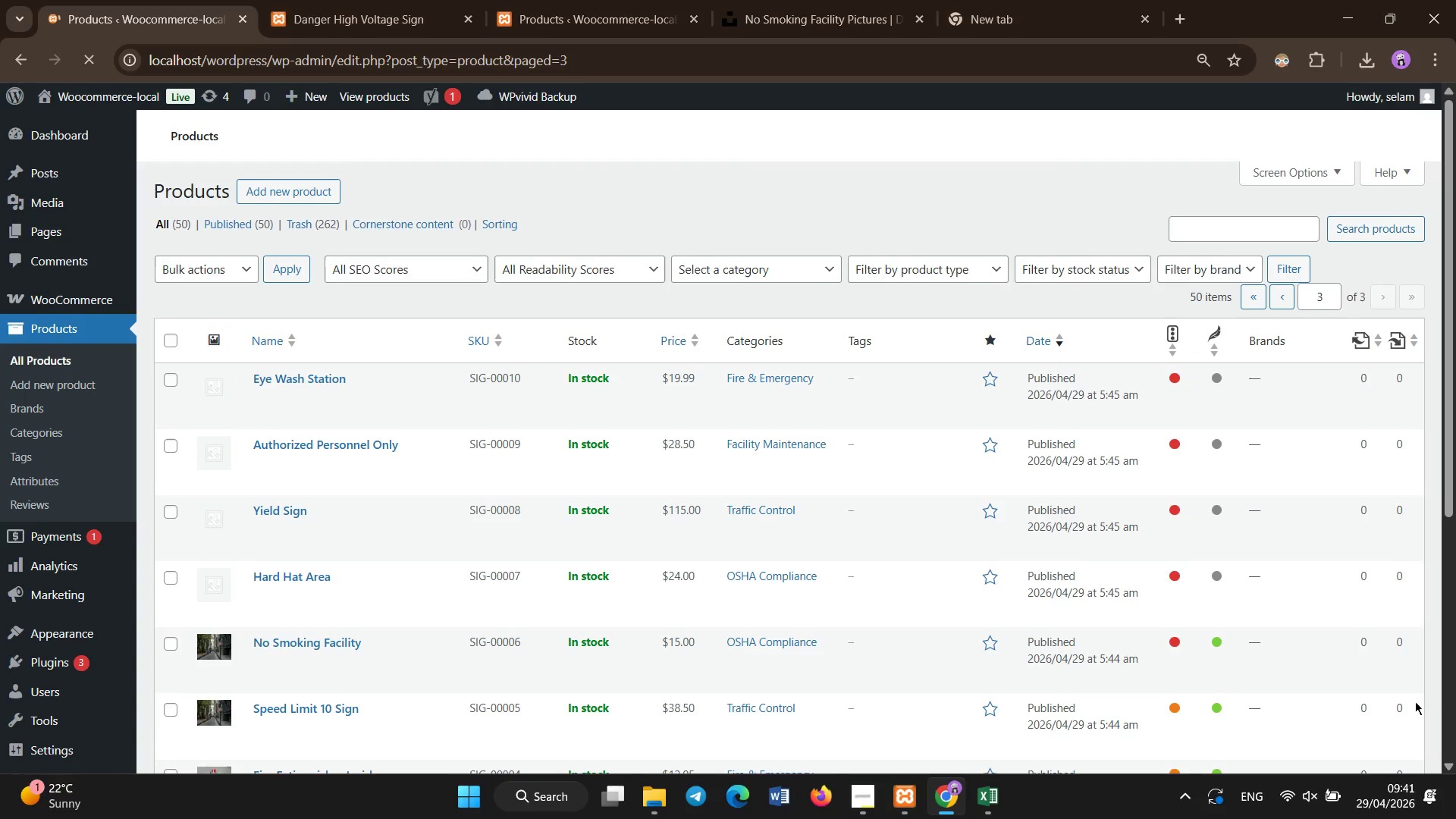 
wait(7.01)
 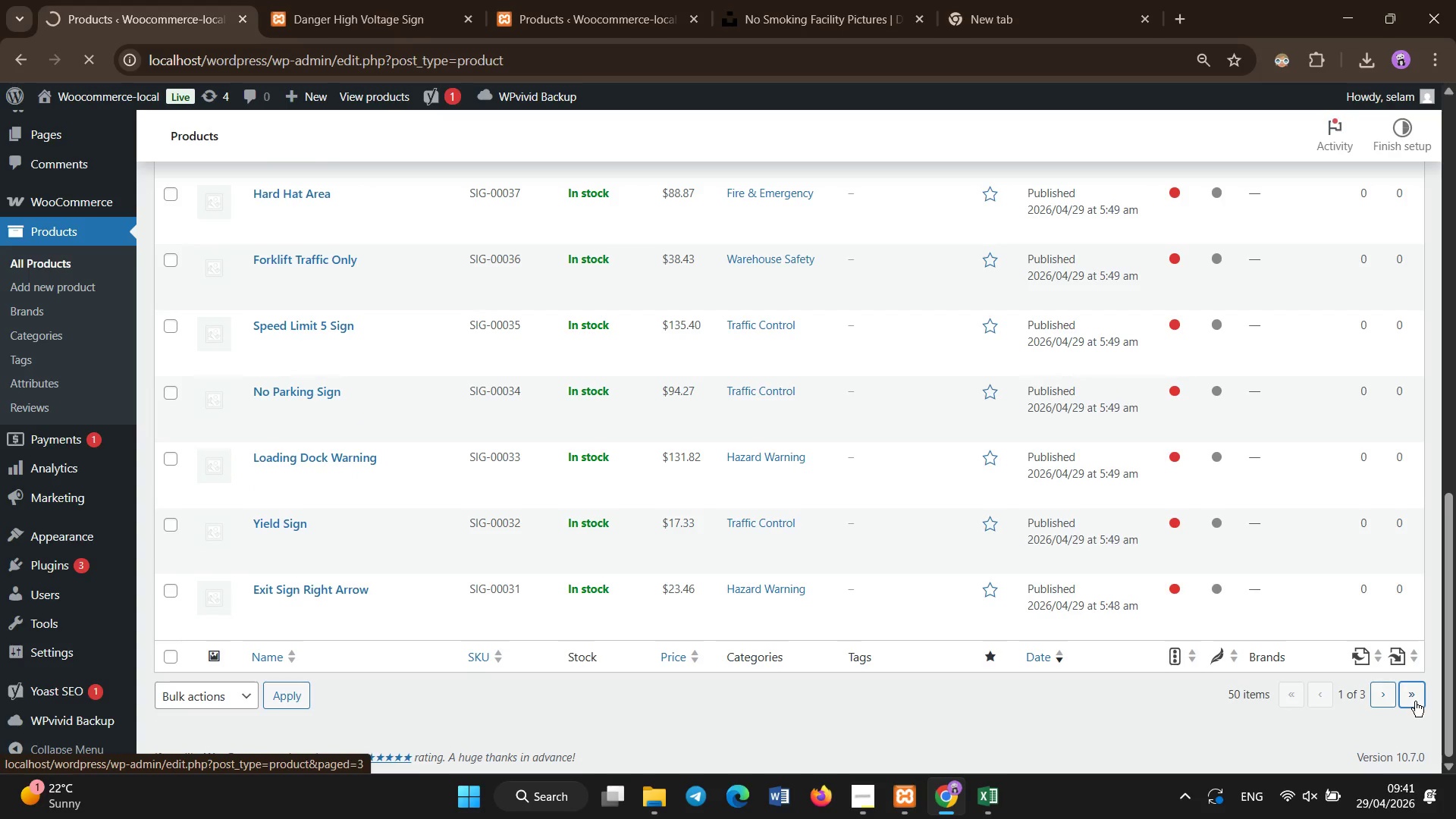 
left_click([293, 563])
 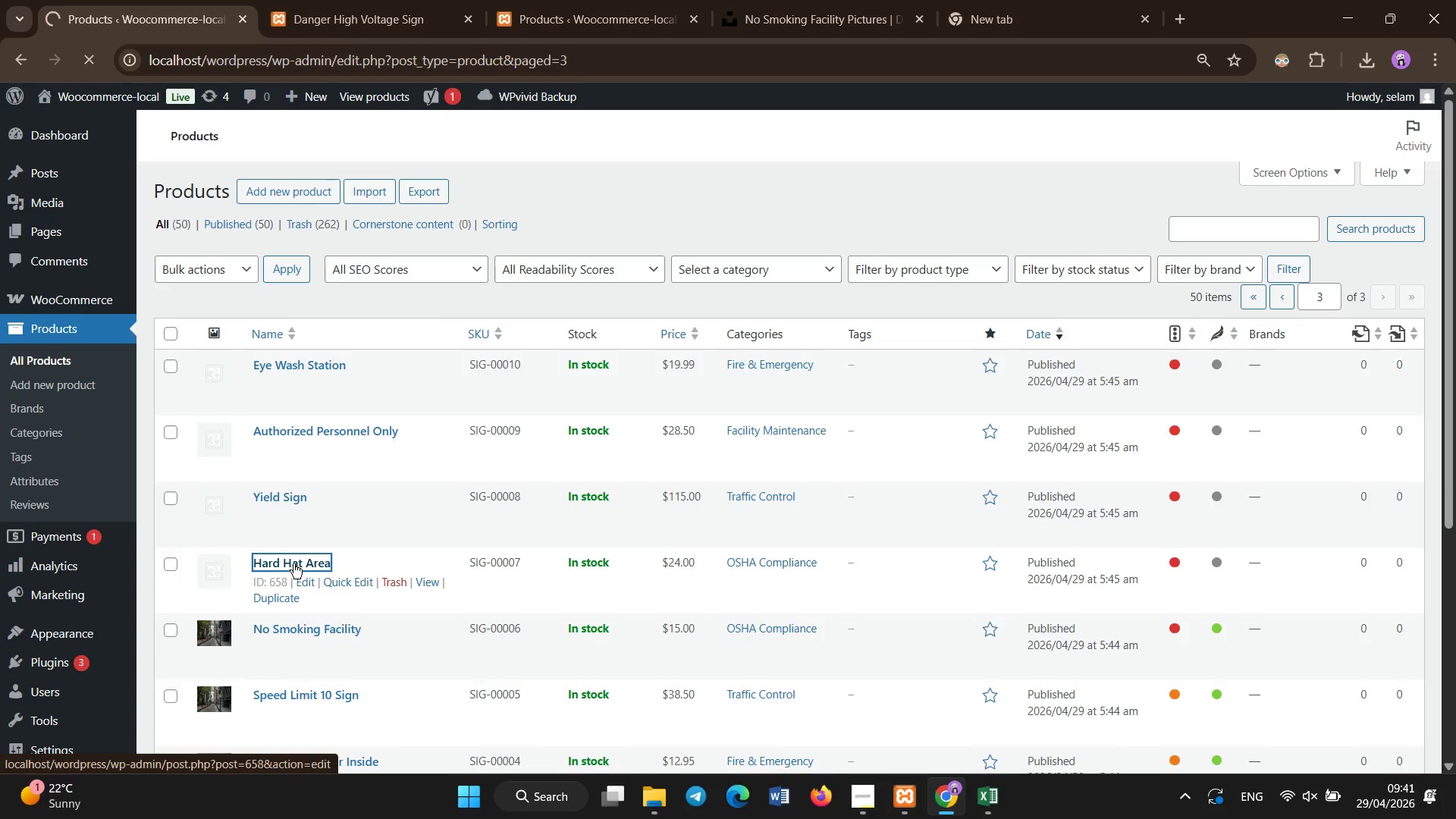 
wait(8.34)
 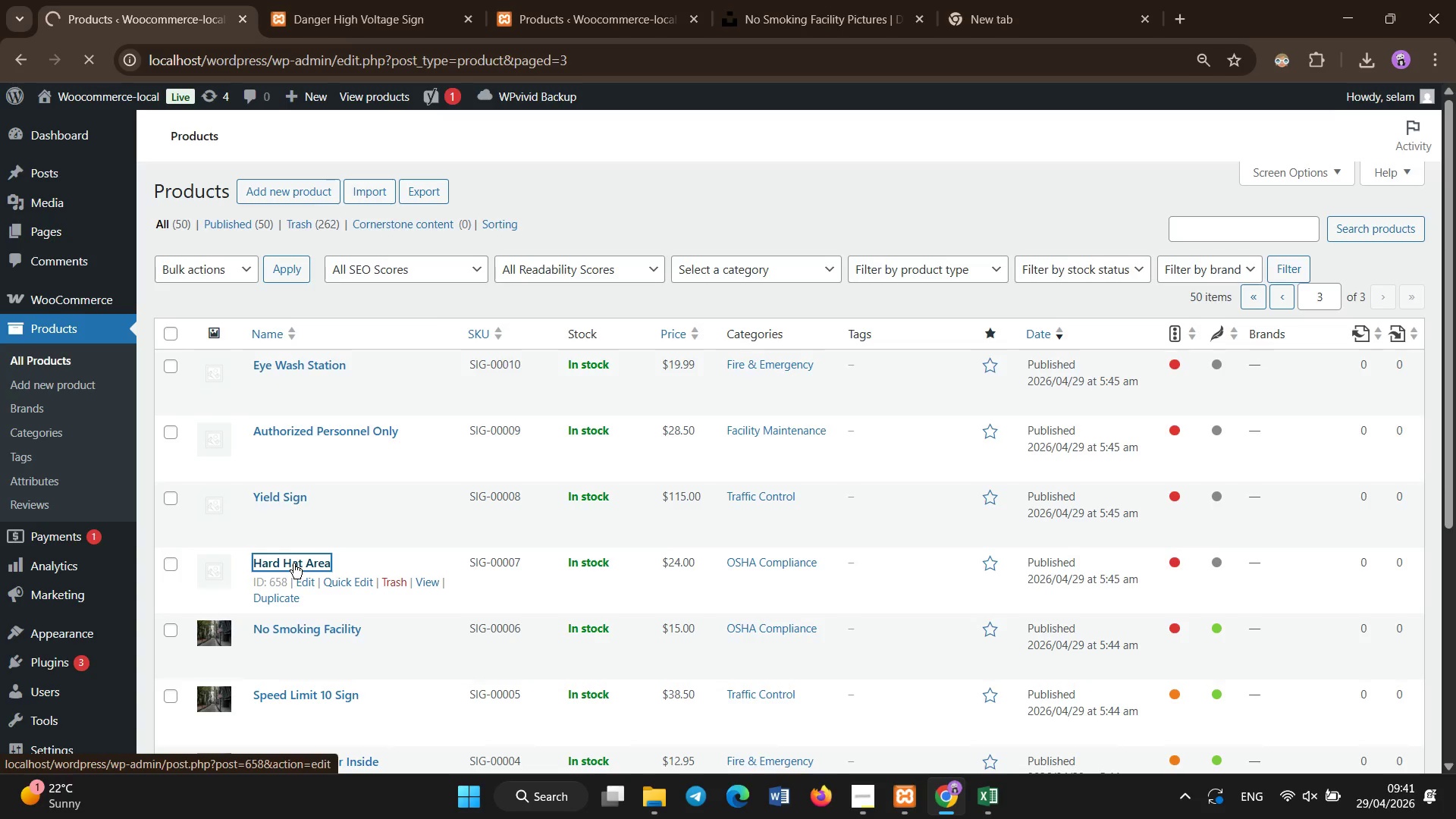 
left_click([863, 800])